 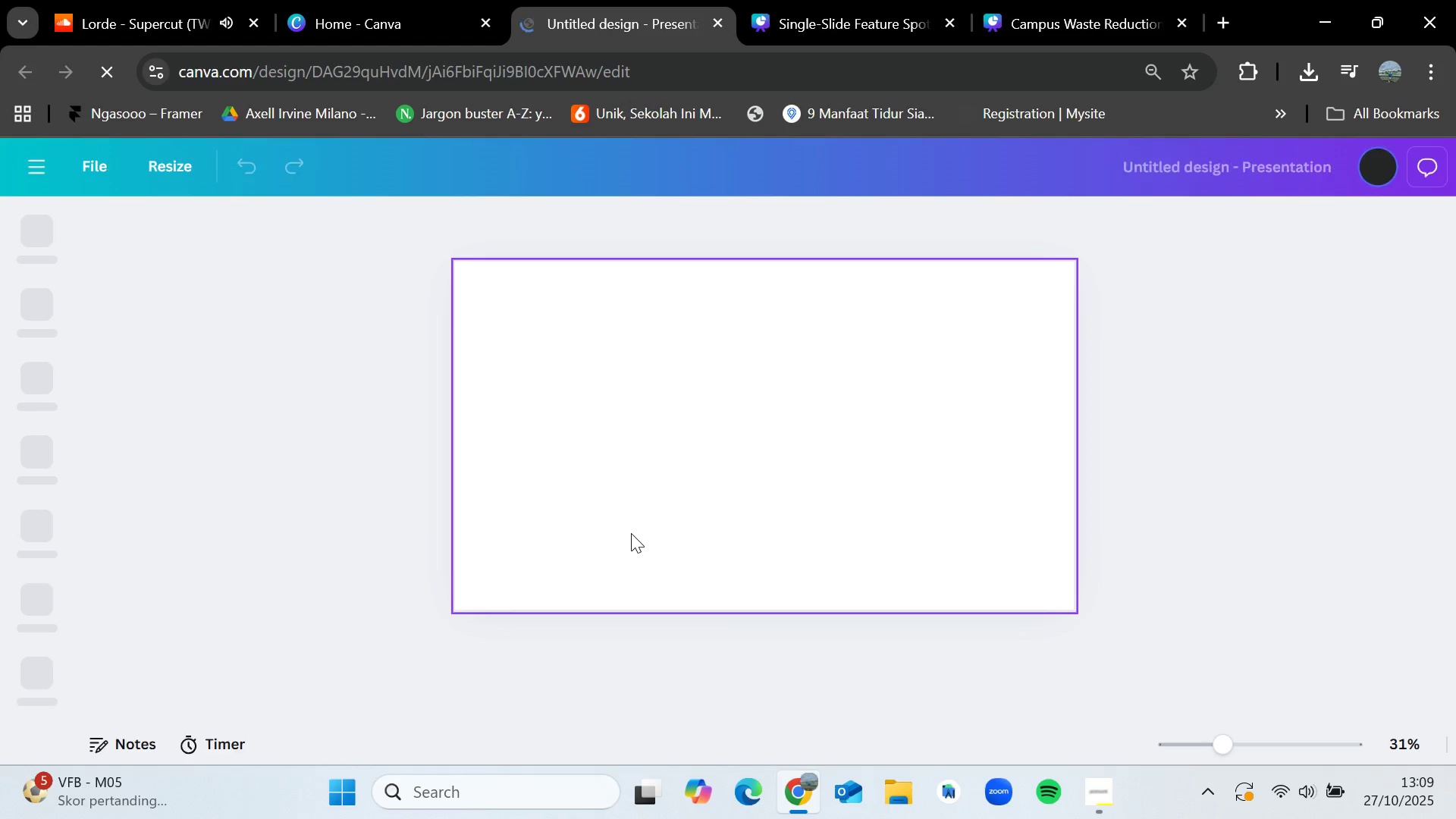 
left_click([764, 177])
 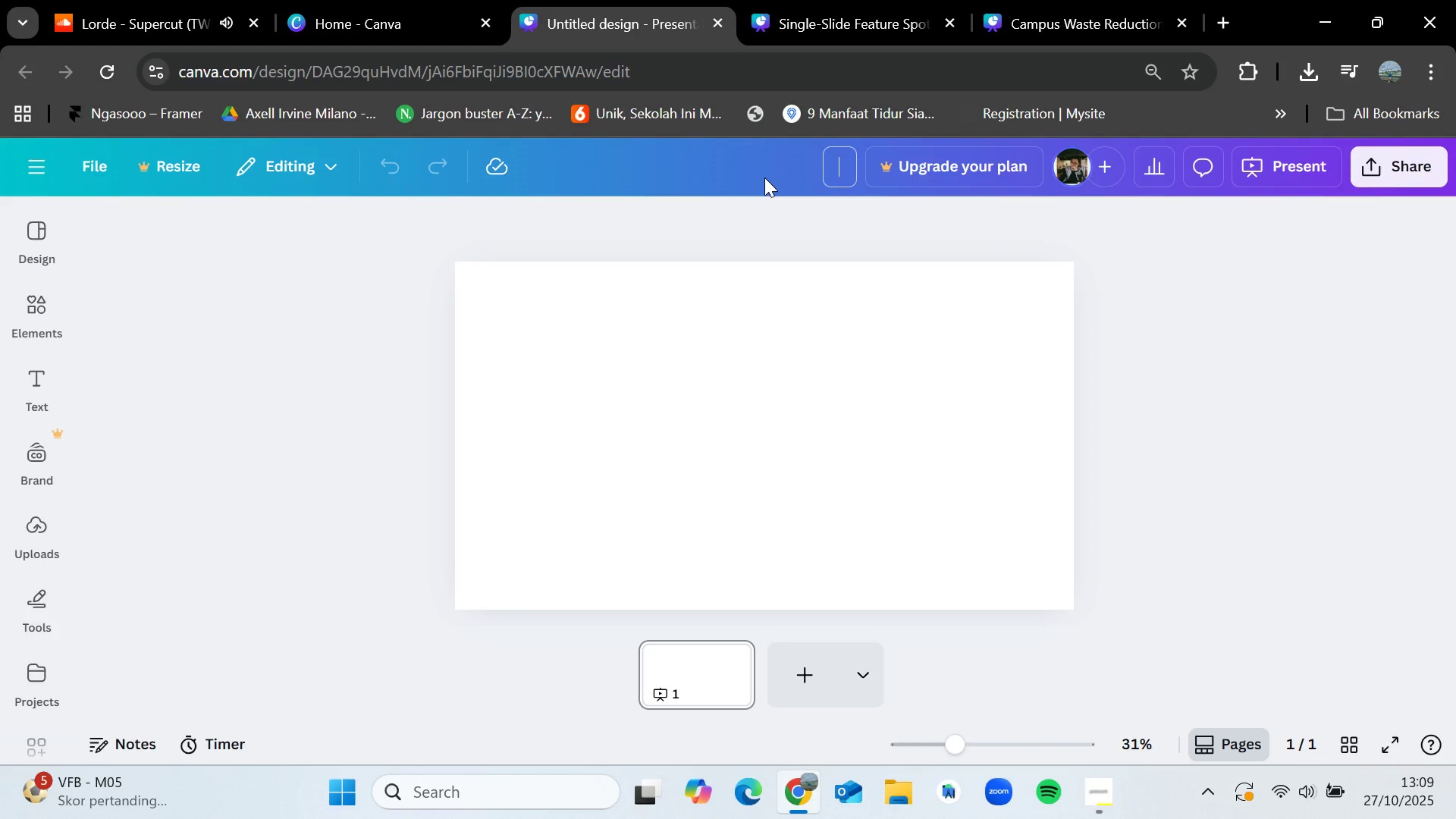 
key(Control+V)
 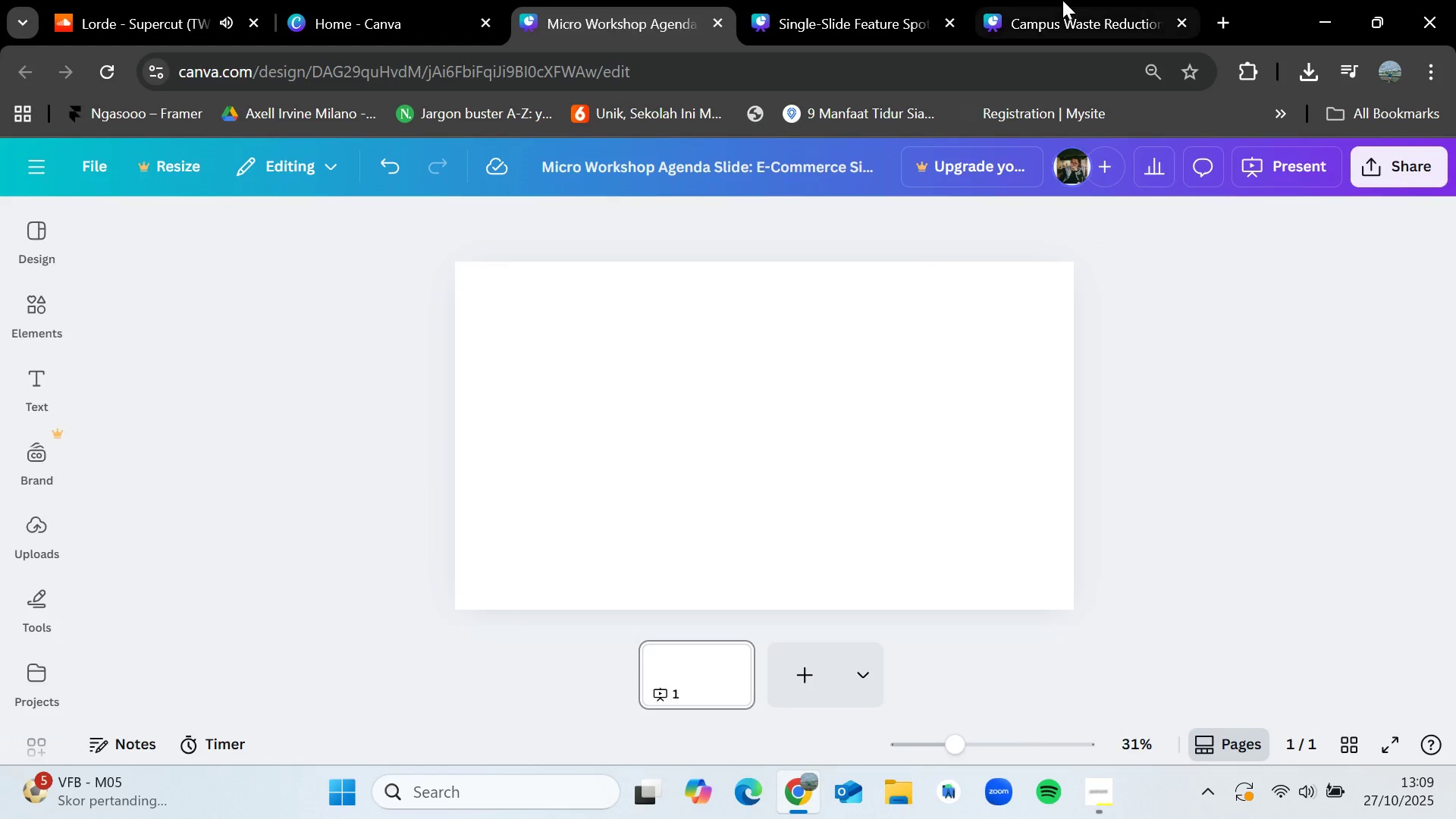 
double_click([1062, 0])
 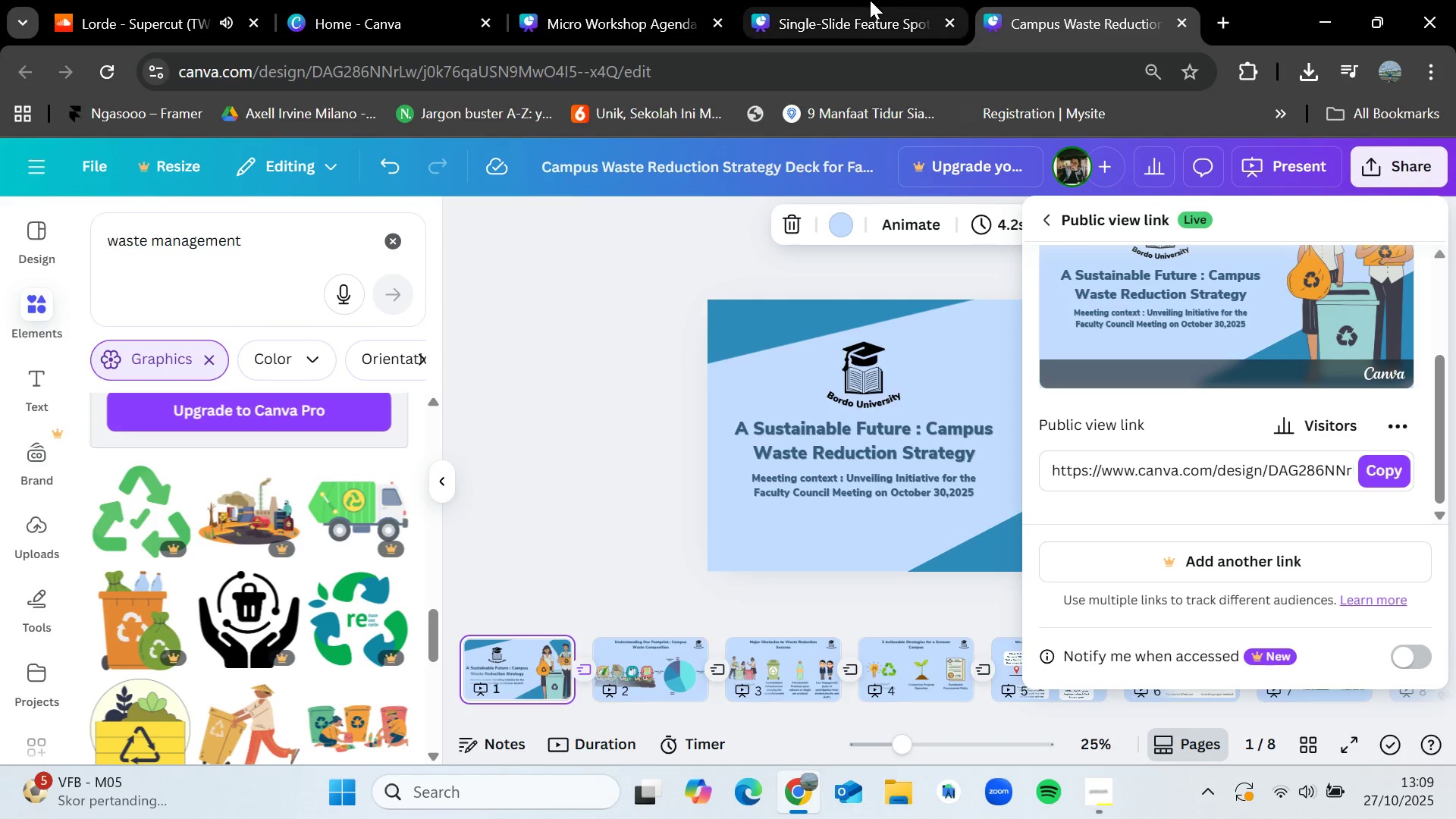 
left_click([860, 0])
 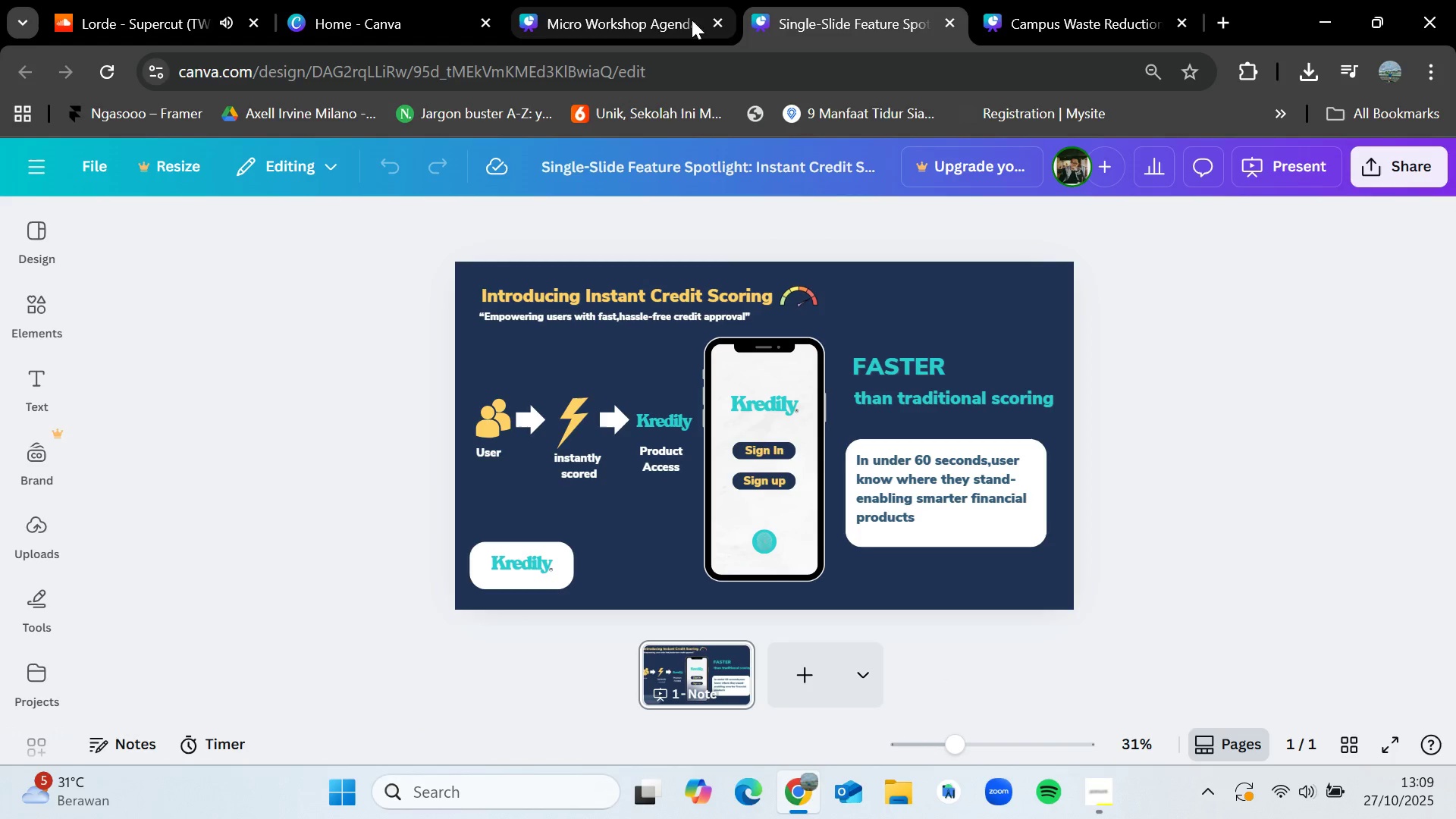 
left_click_drag(start_coordinate=[638, 14], to_coordinate=[1097, 0])
 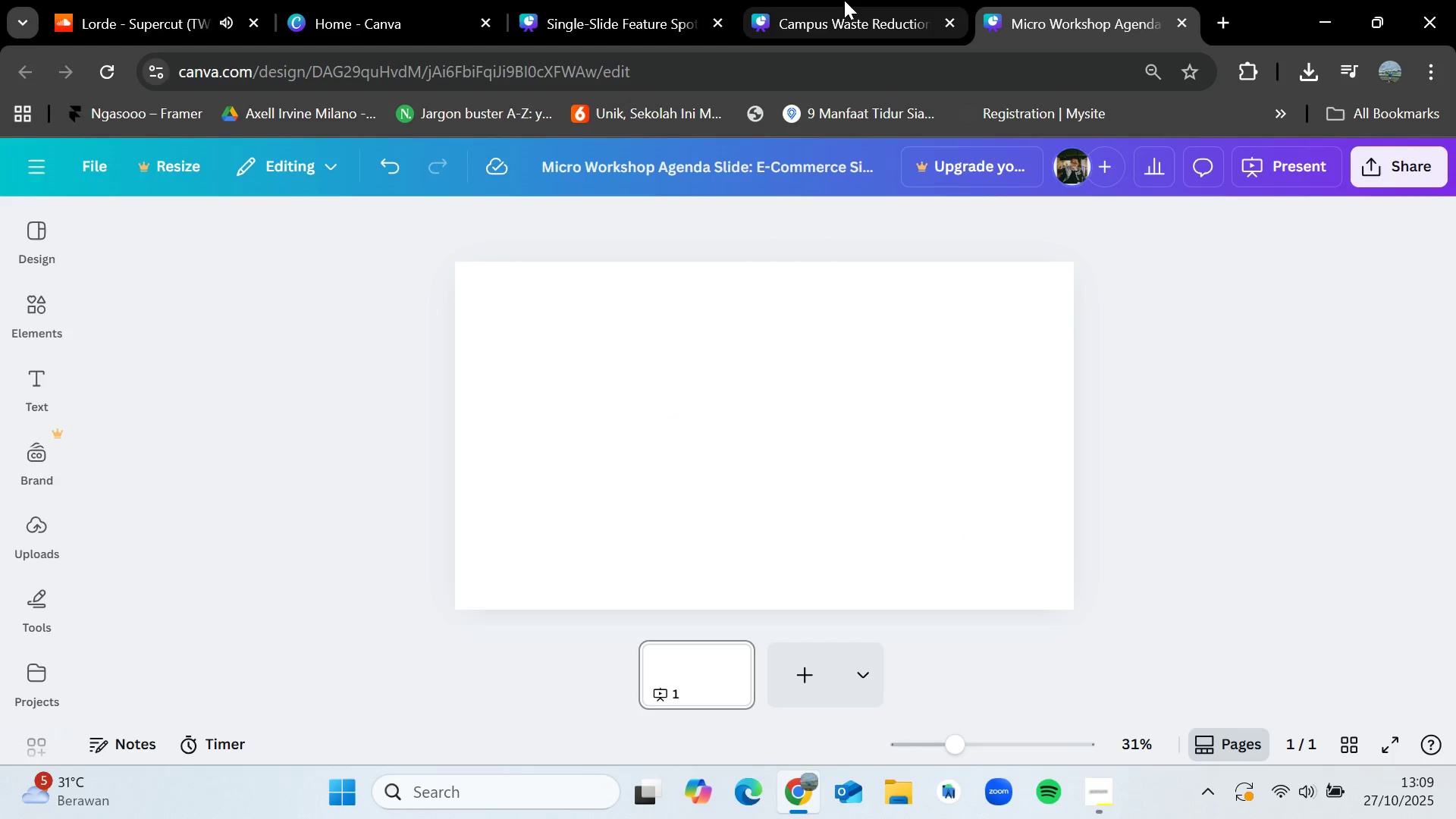 
left_click([844, 0])
 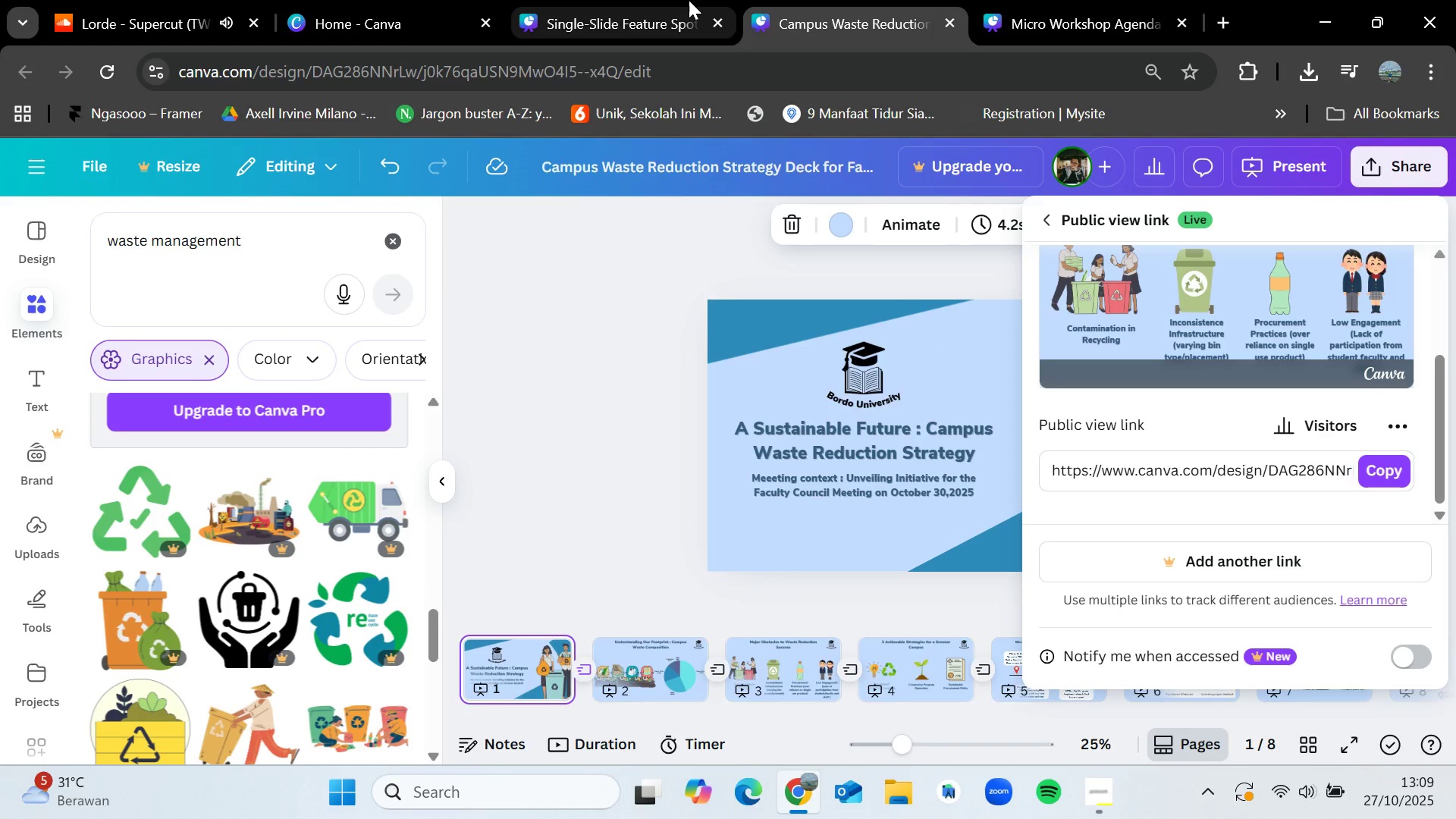 
left_click_drag(start_coordinate=[684, 0], to_coordinate=[844, 0])
 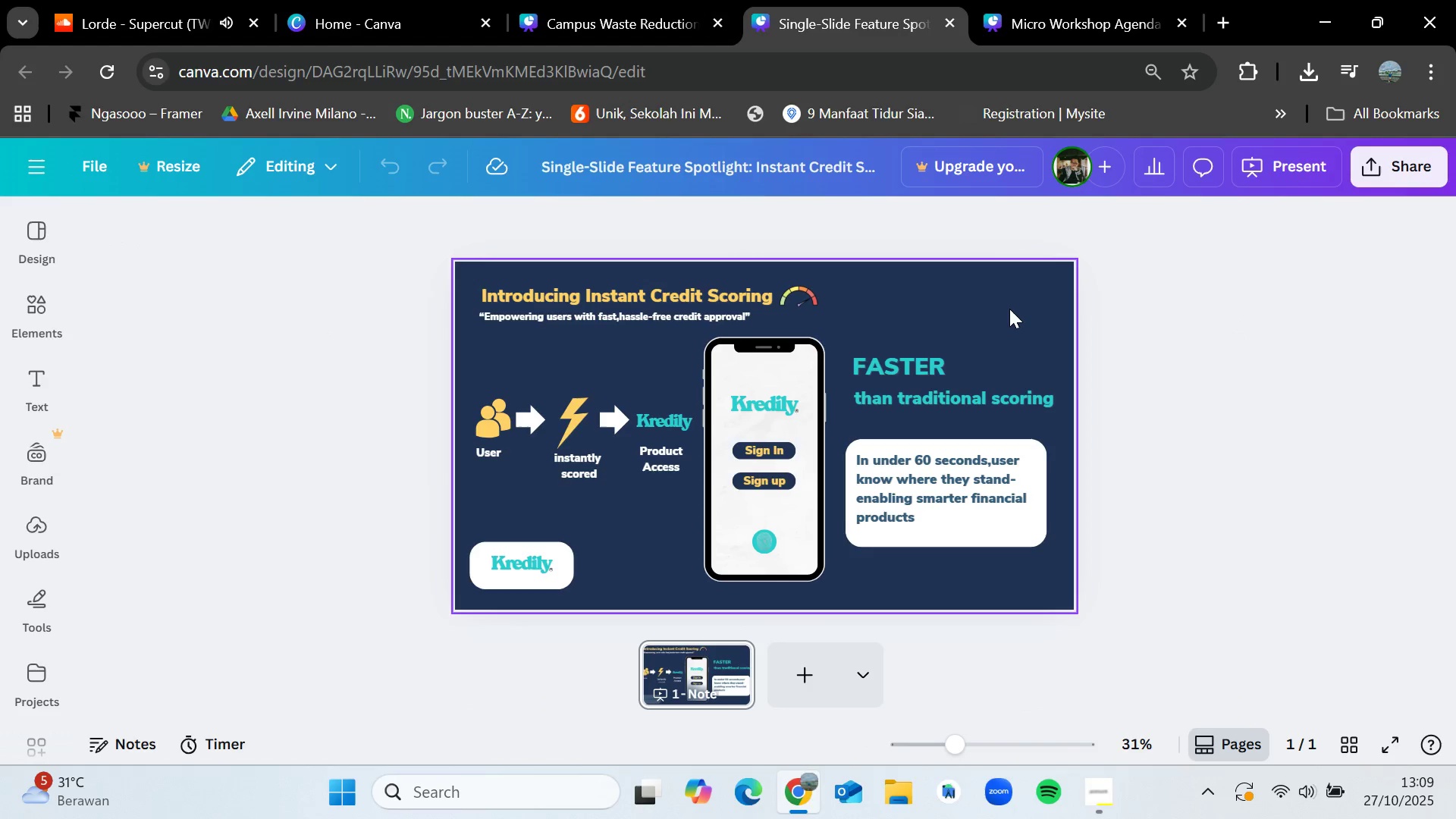 
left_click([1009, 309])
 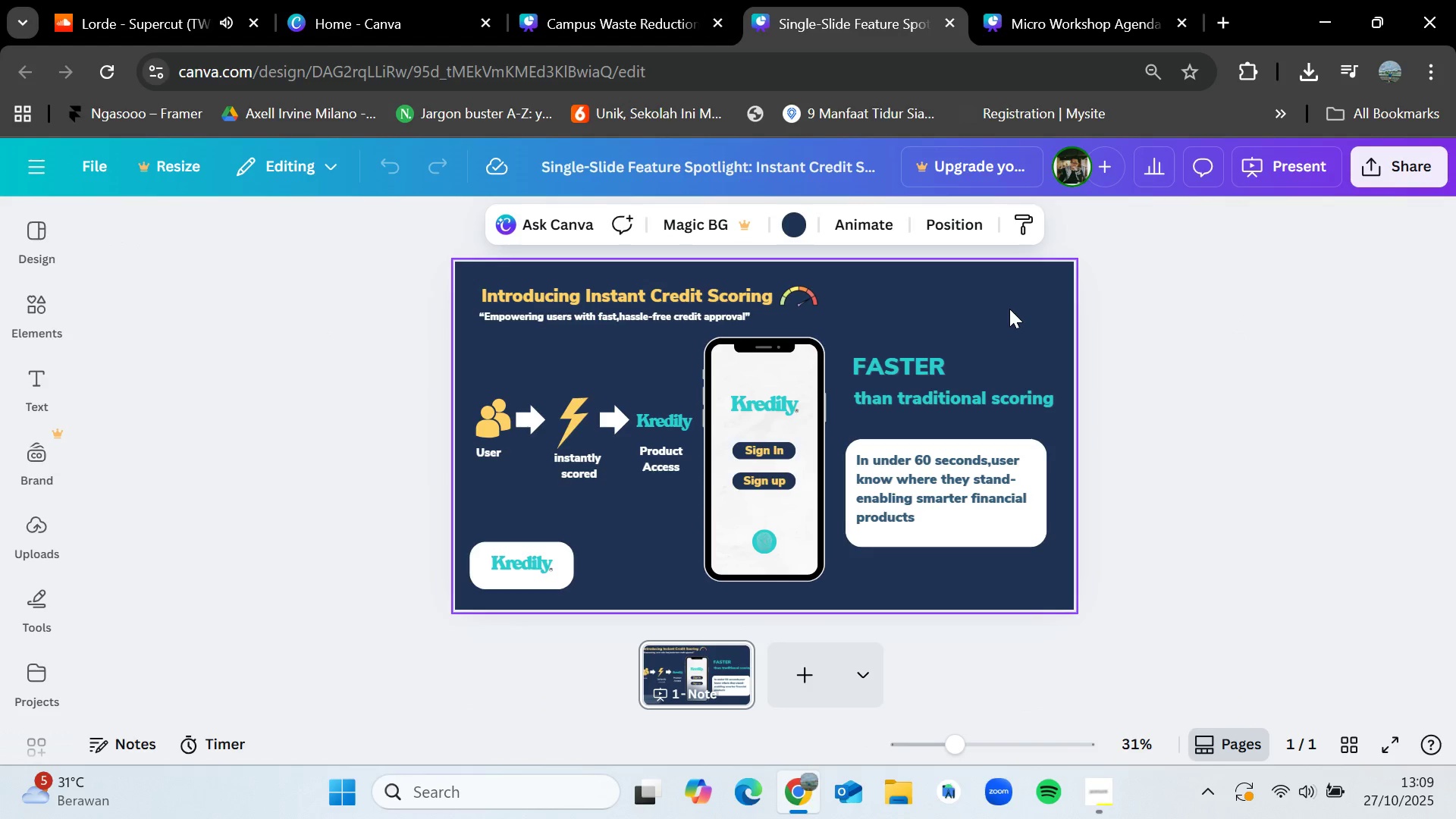 
key(Control+C)
 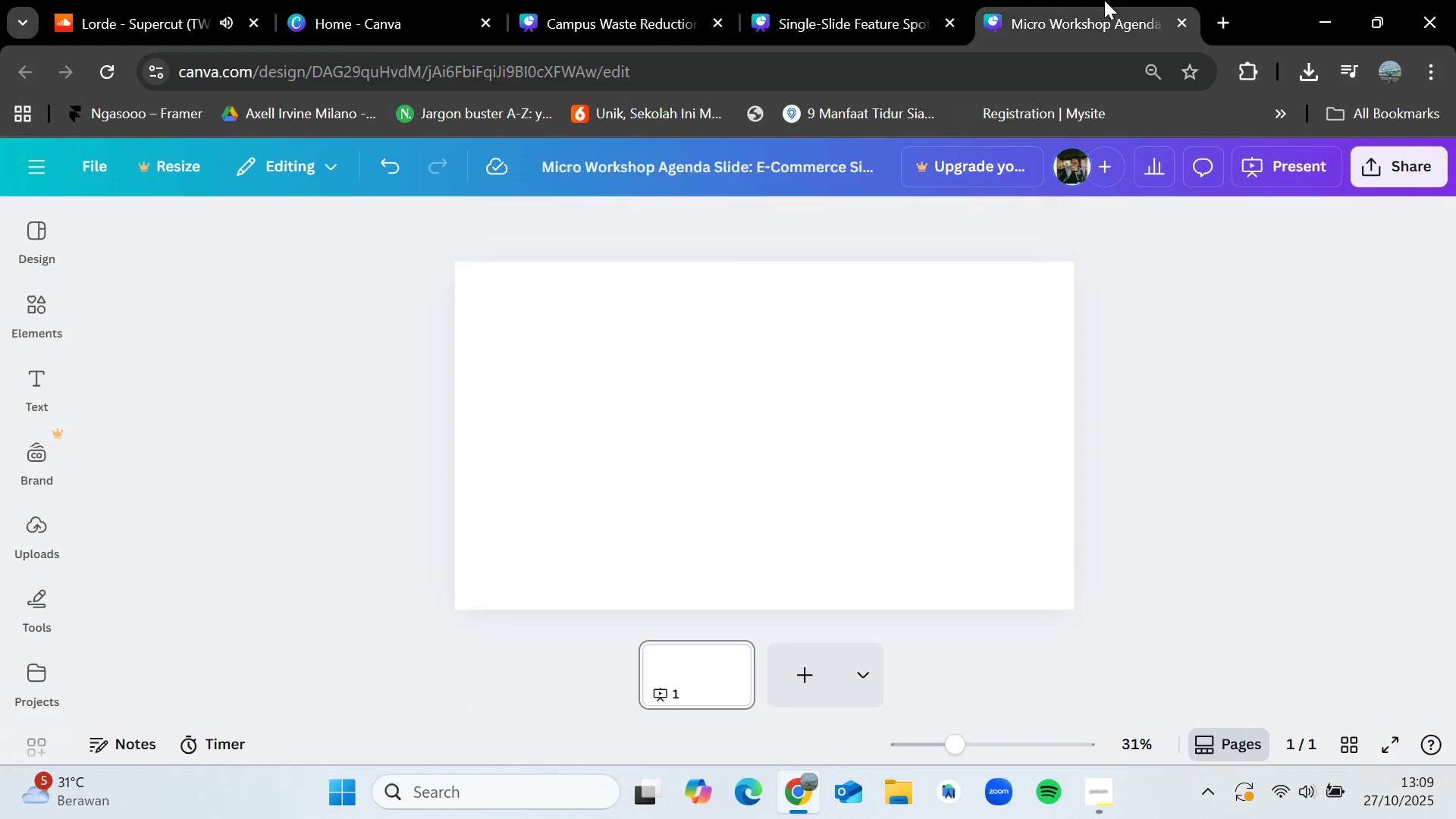 
left_click([1104, 0])
 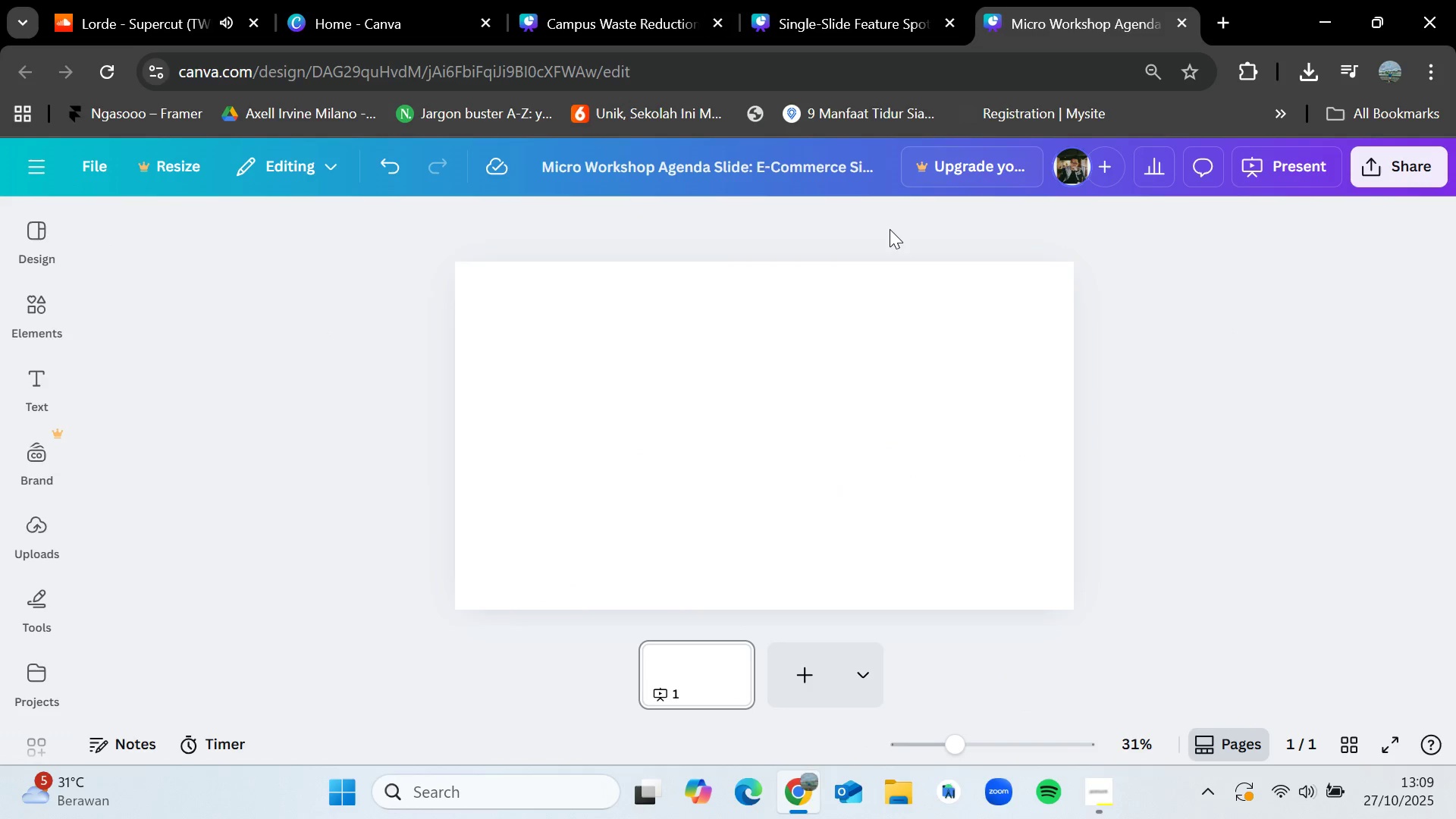 
key(Control+V)
 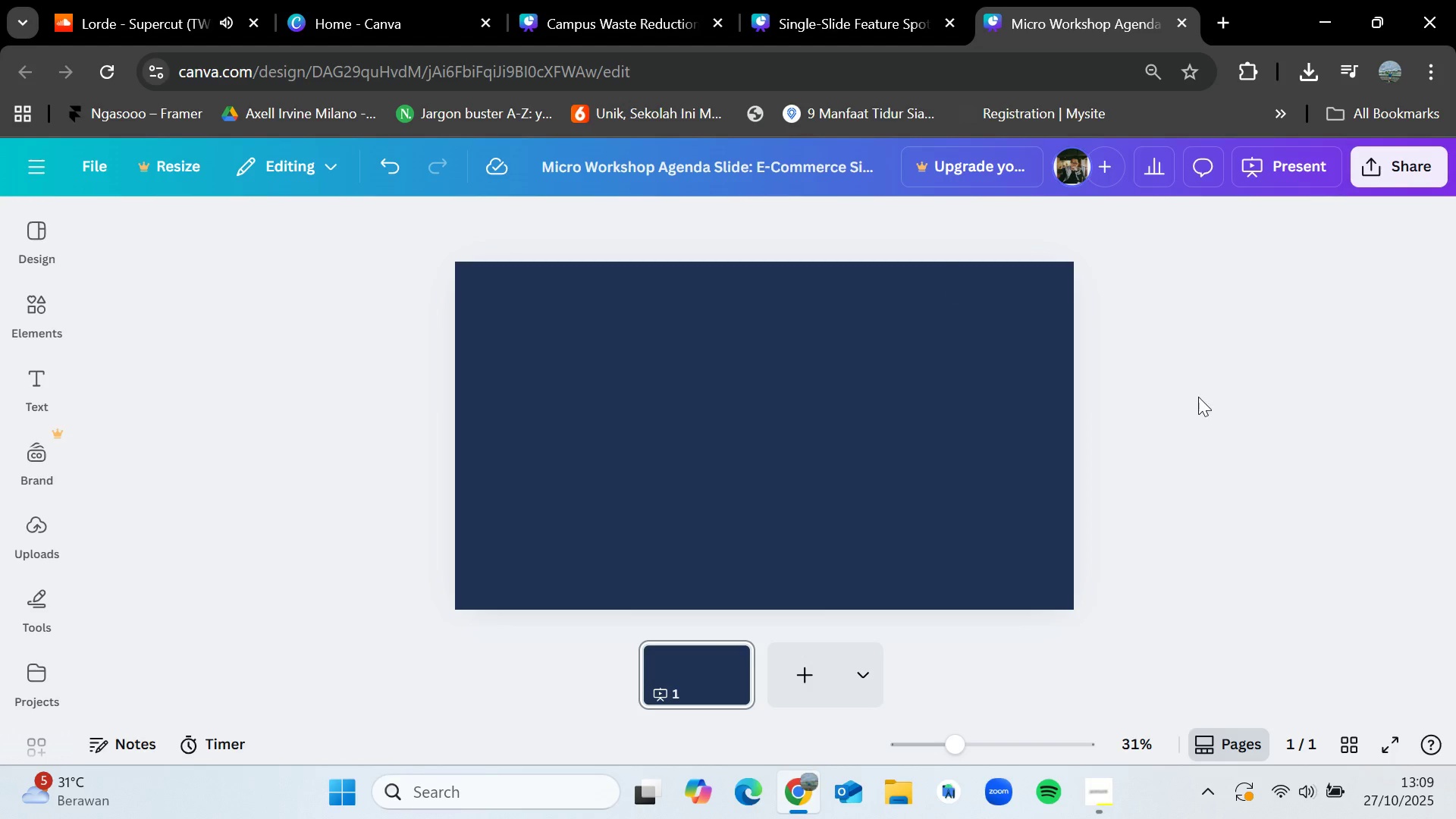 
left_click([1198, 397])
 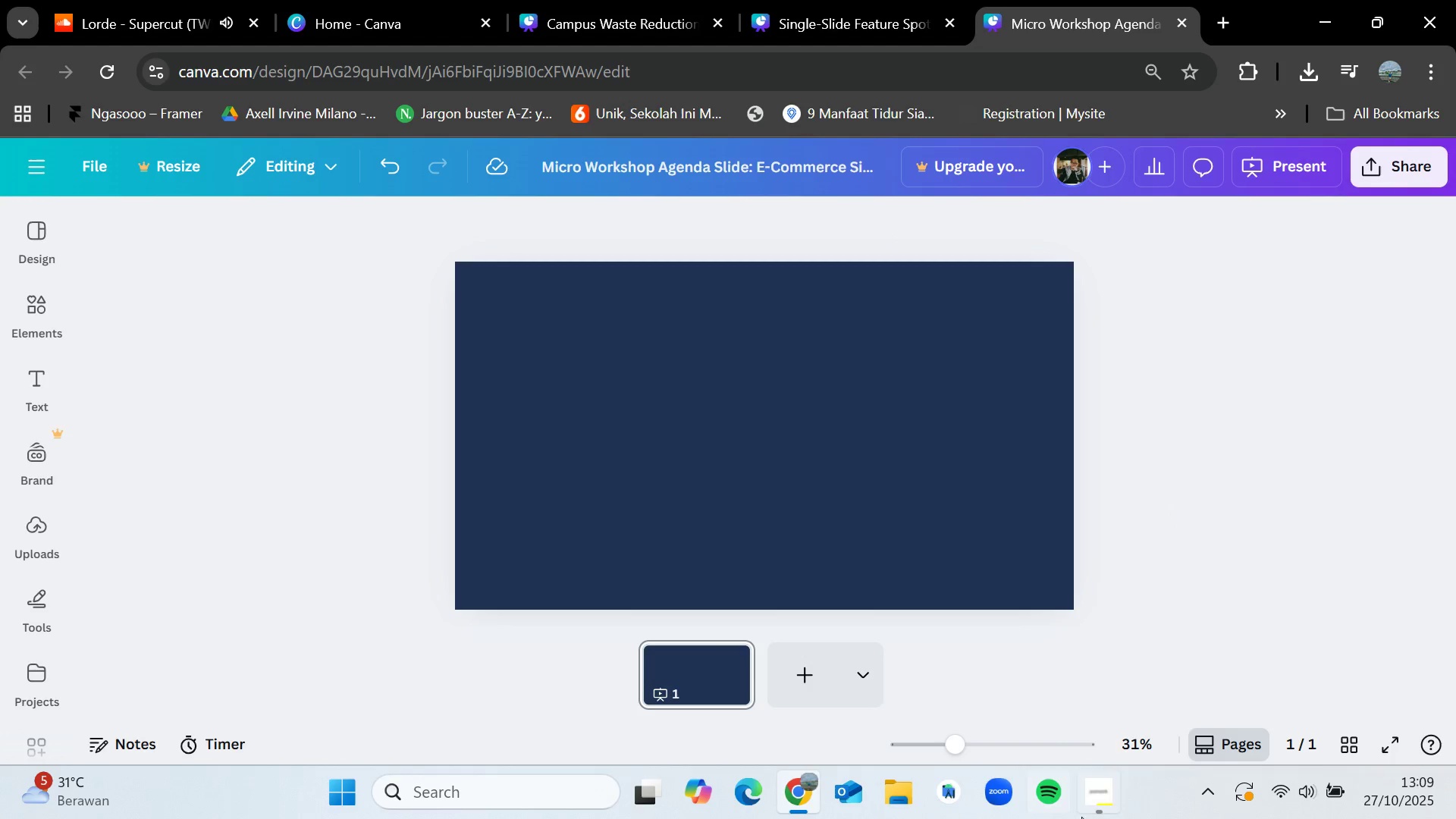 
left_click([1097, 812])